 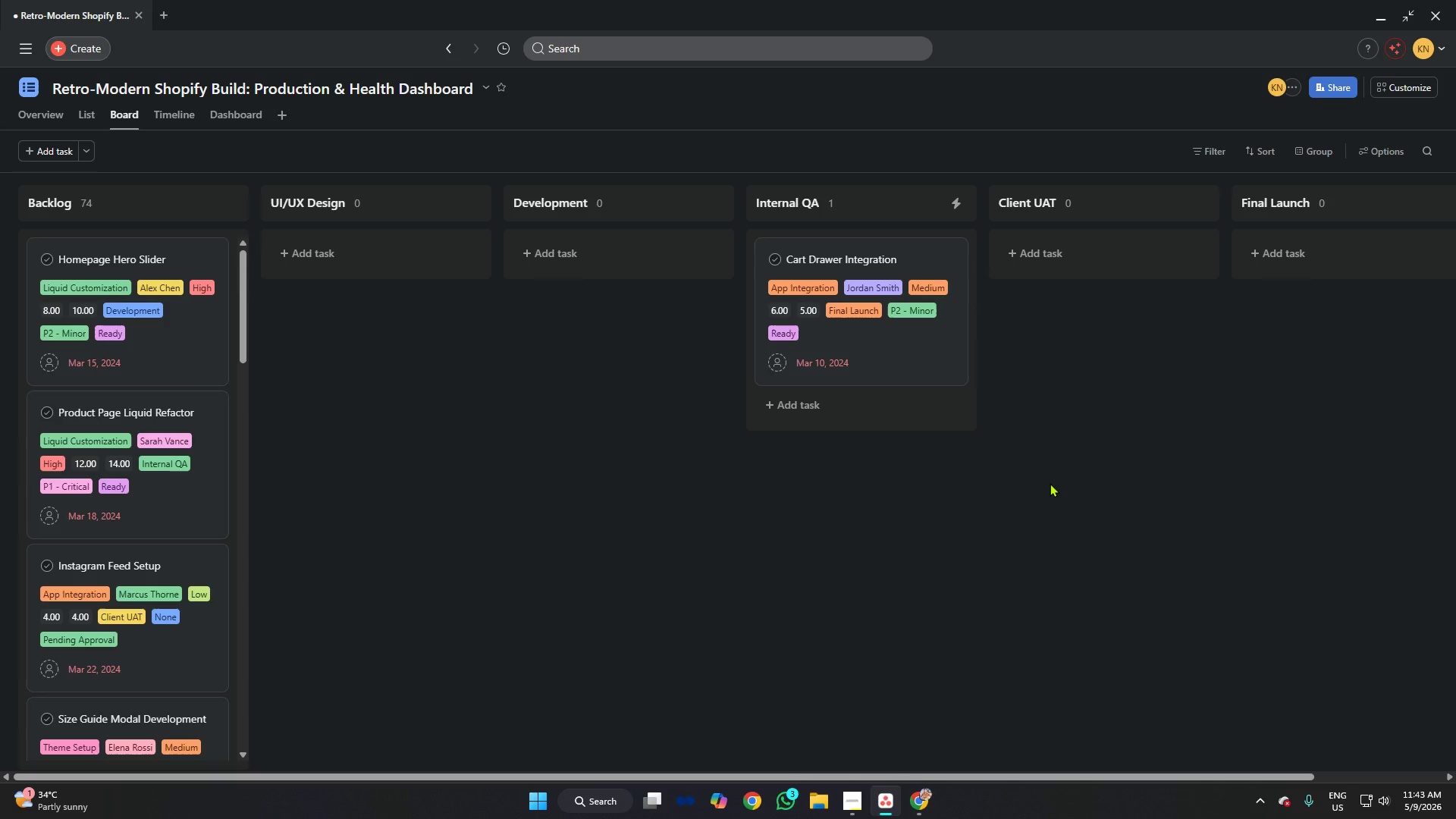 
scroll: coordinate [1093, 354], scroll_direction: up, amount: 3.0
 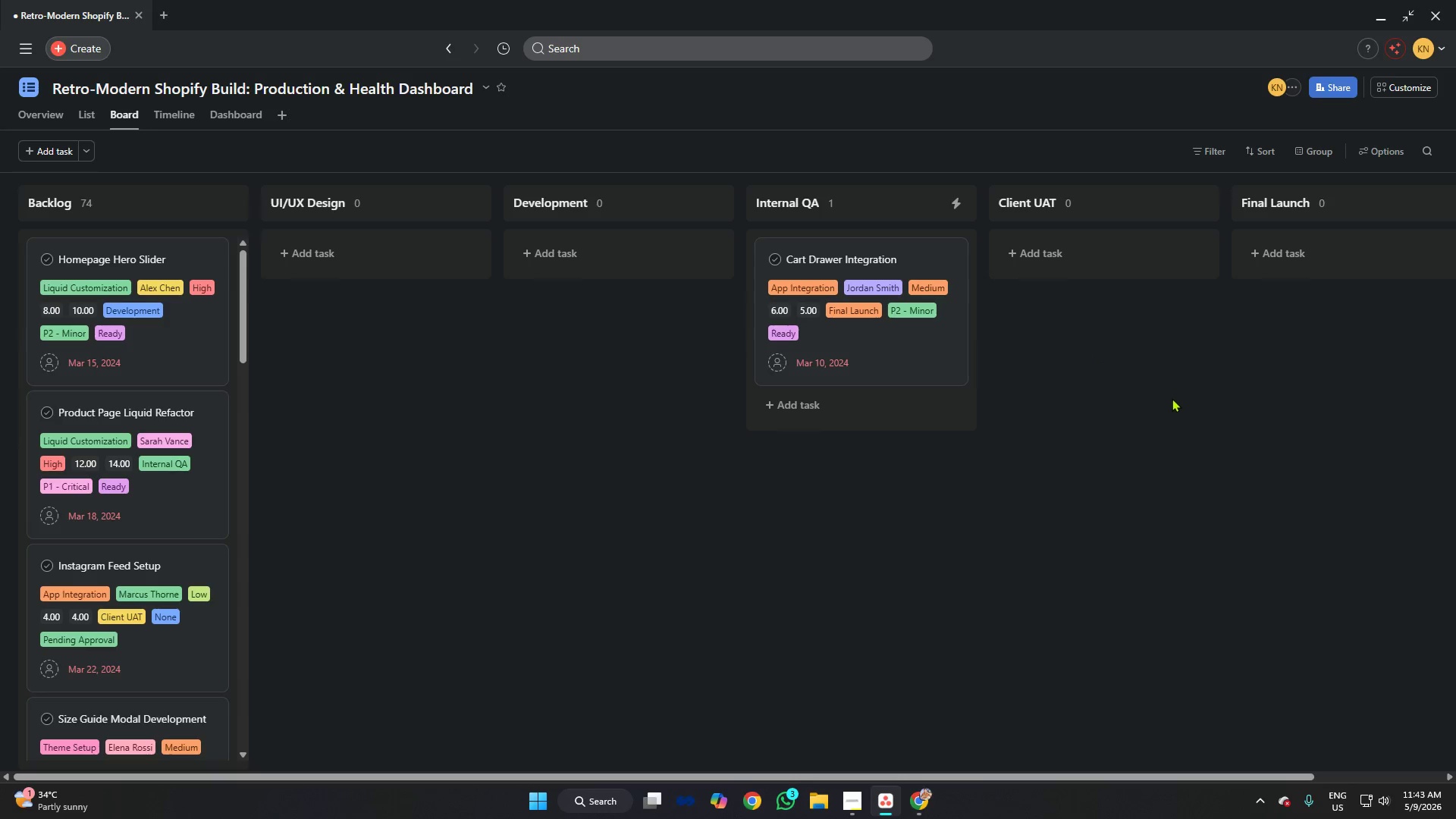 
scroll: coordinate [696, 388], scroll_direction: down, amount: 5.0
 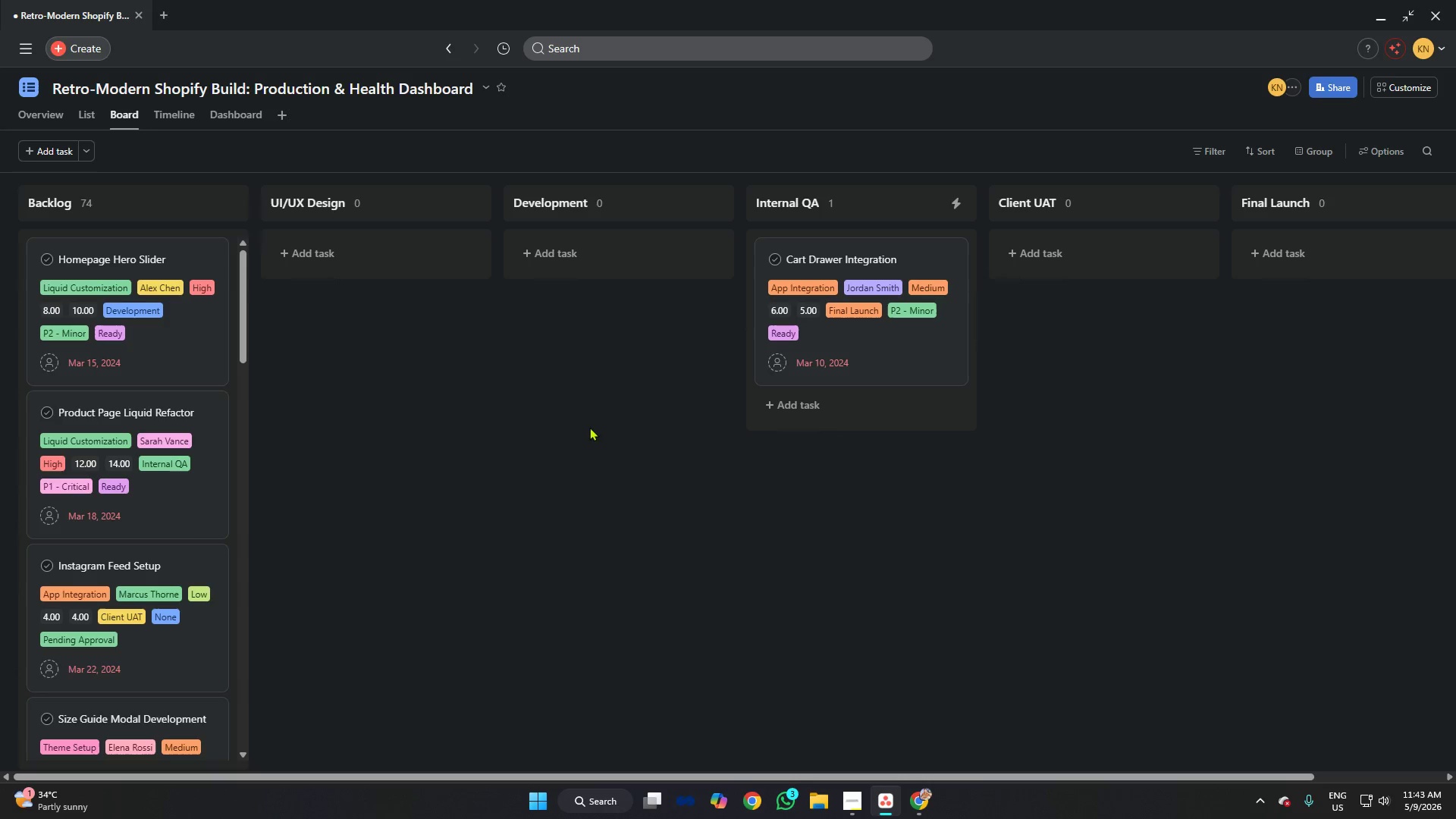 
left_click([582, 415])
 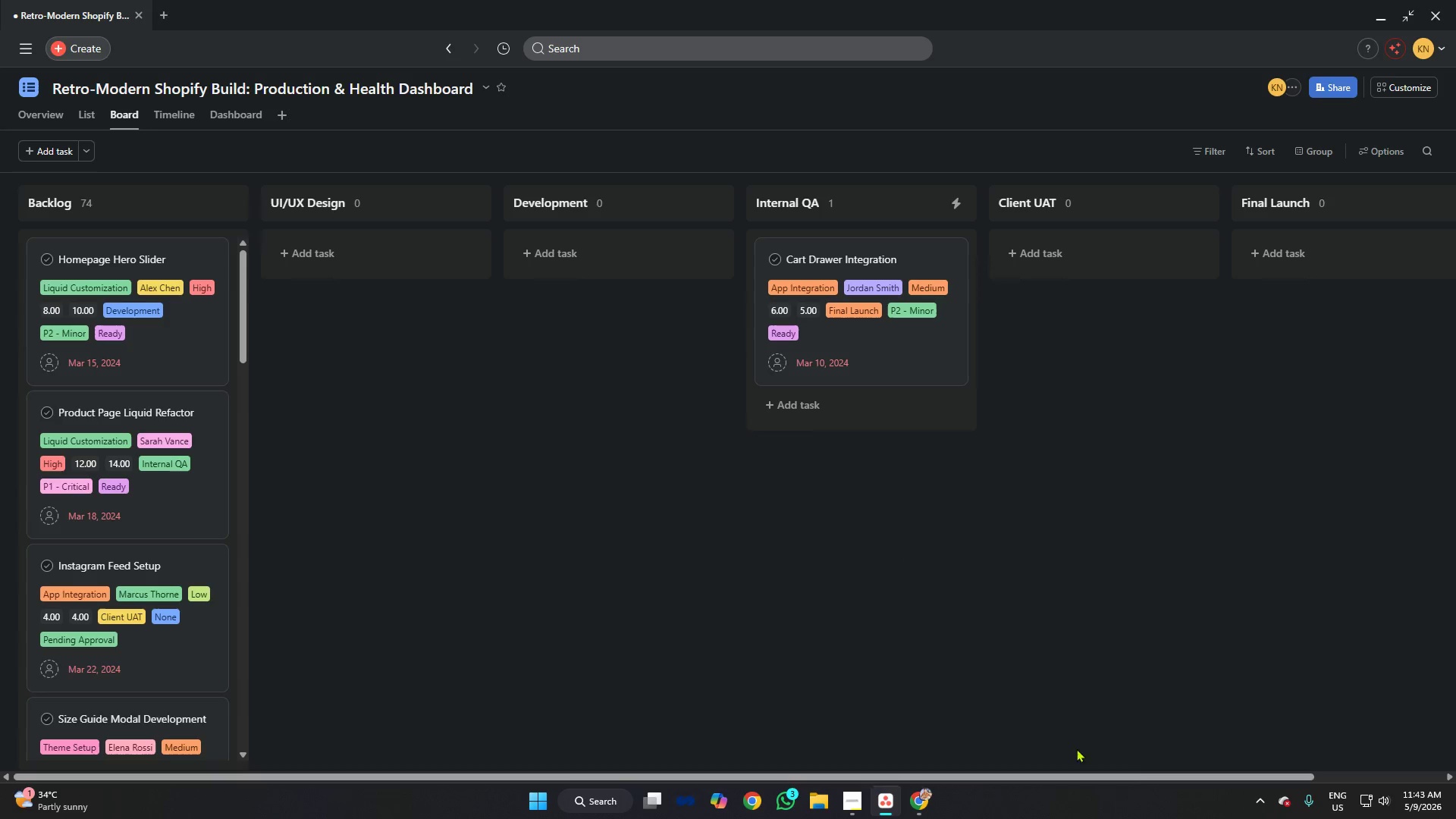 
left_click([1135, 648])
 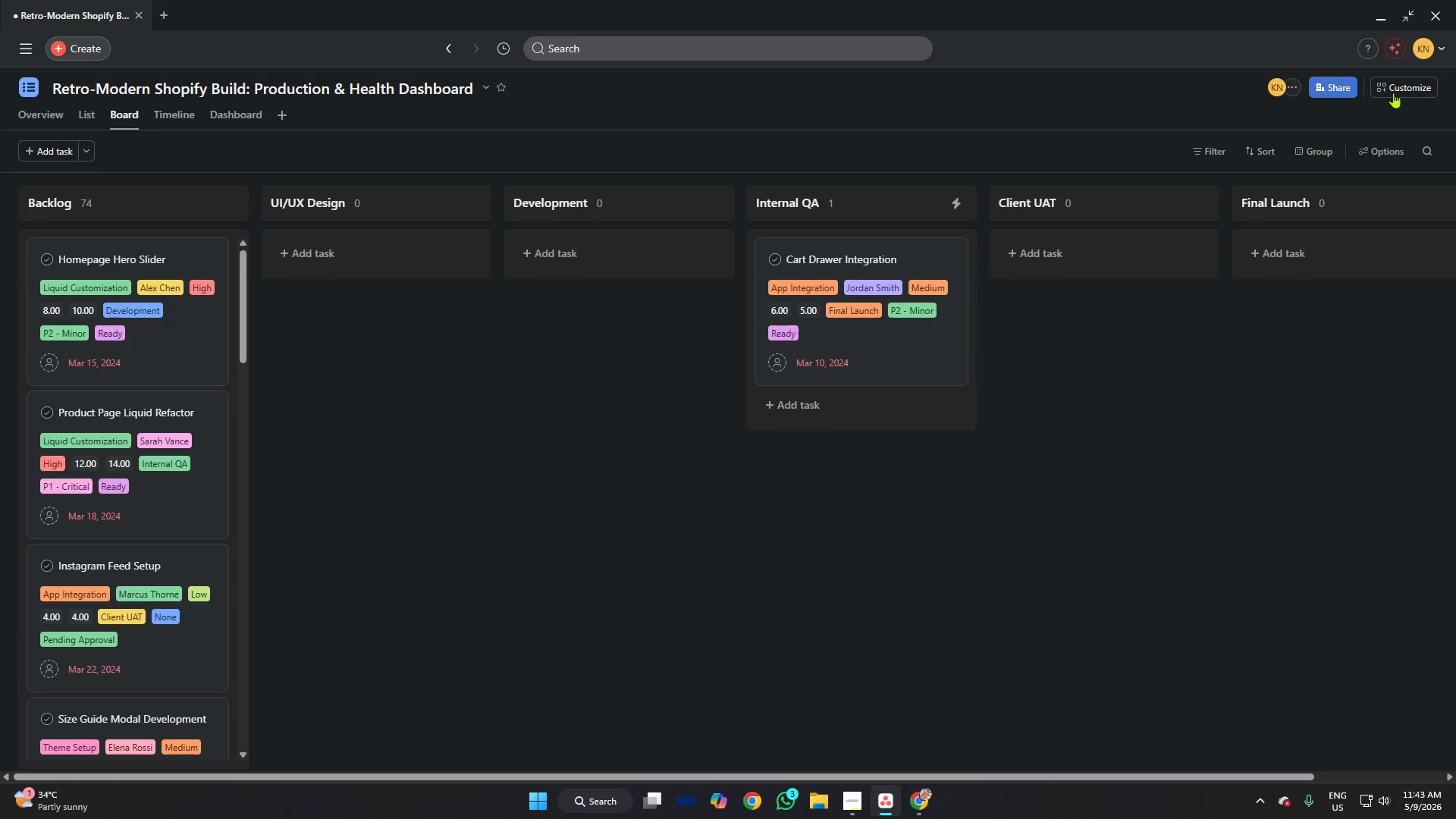 
left_click([1393, 90])
 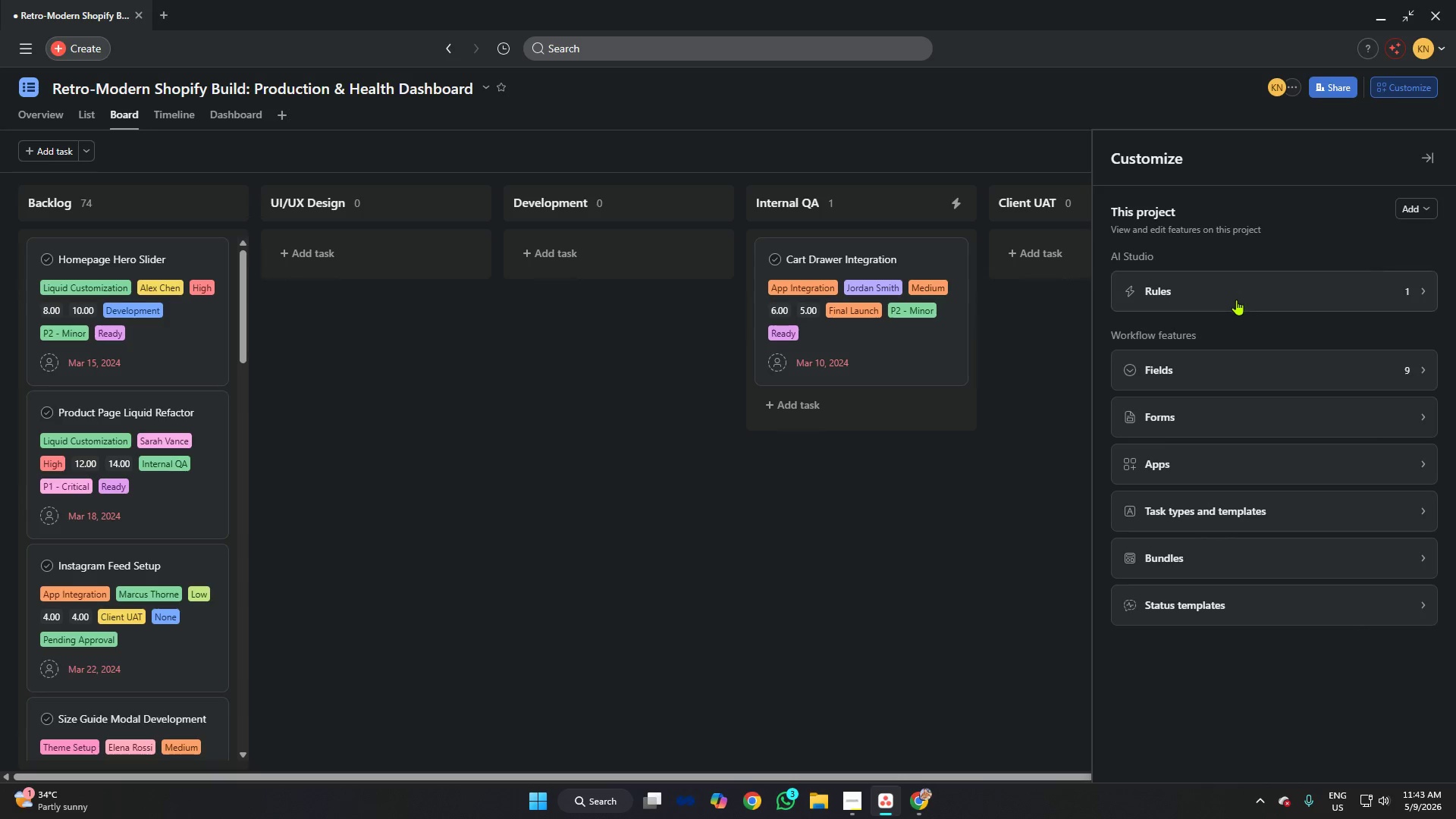 
left_click([1232, 298])
 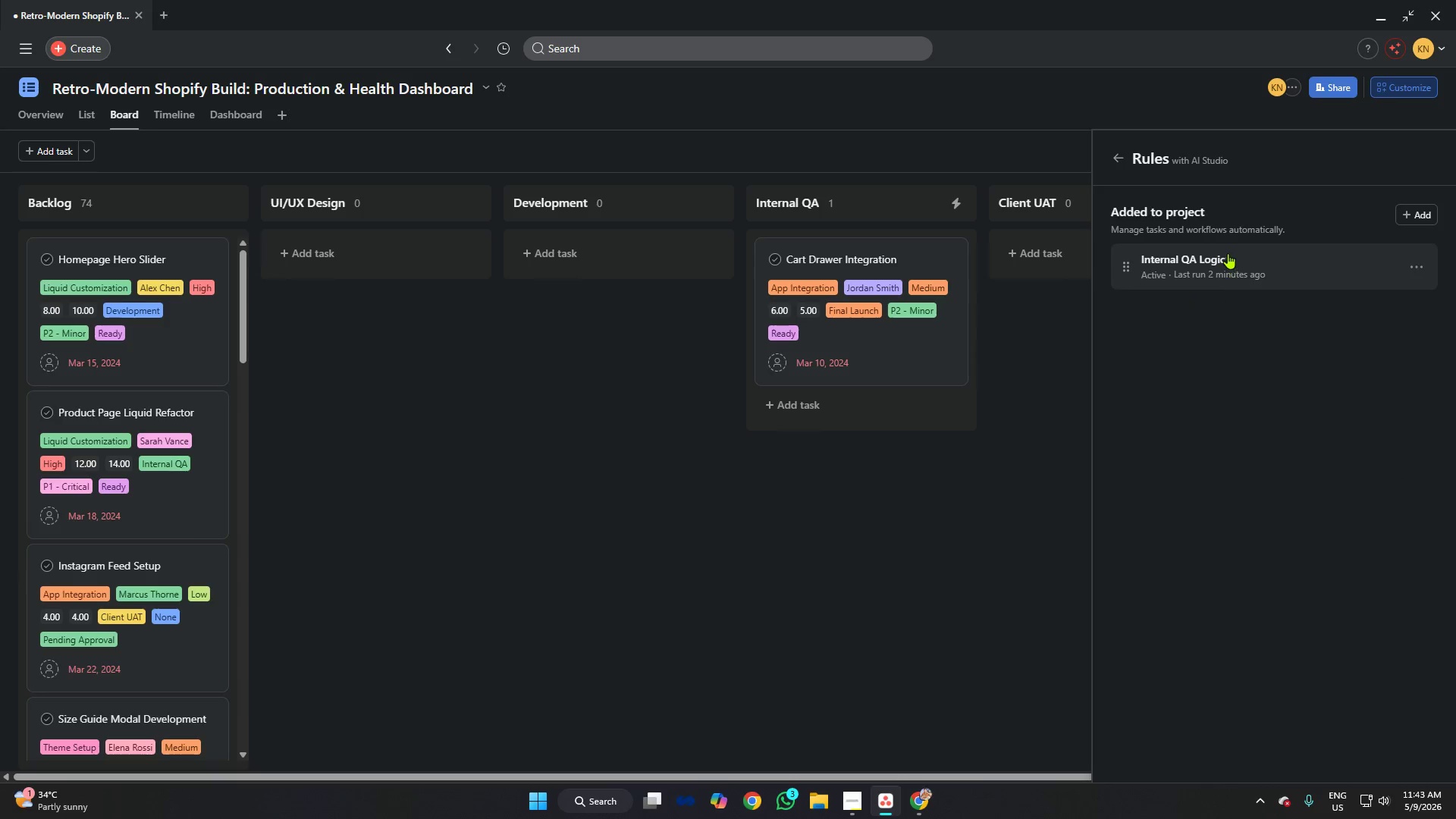 
left_click([1216, 273])
 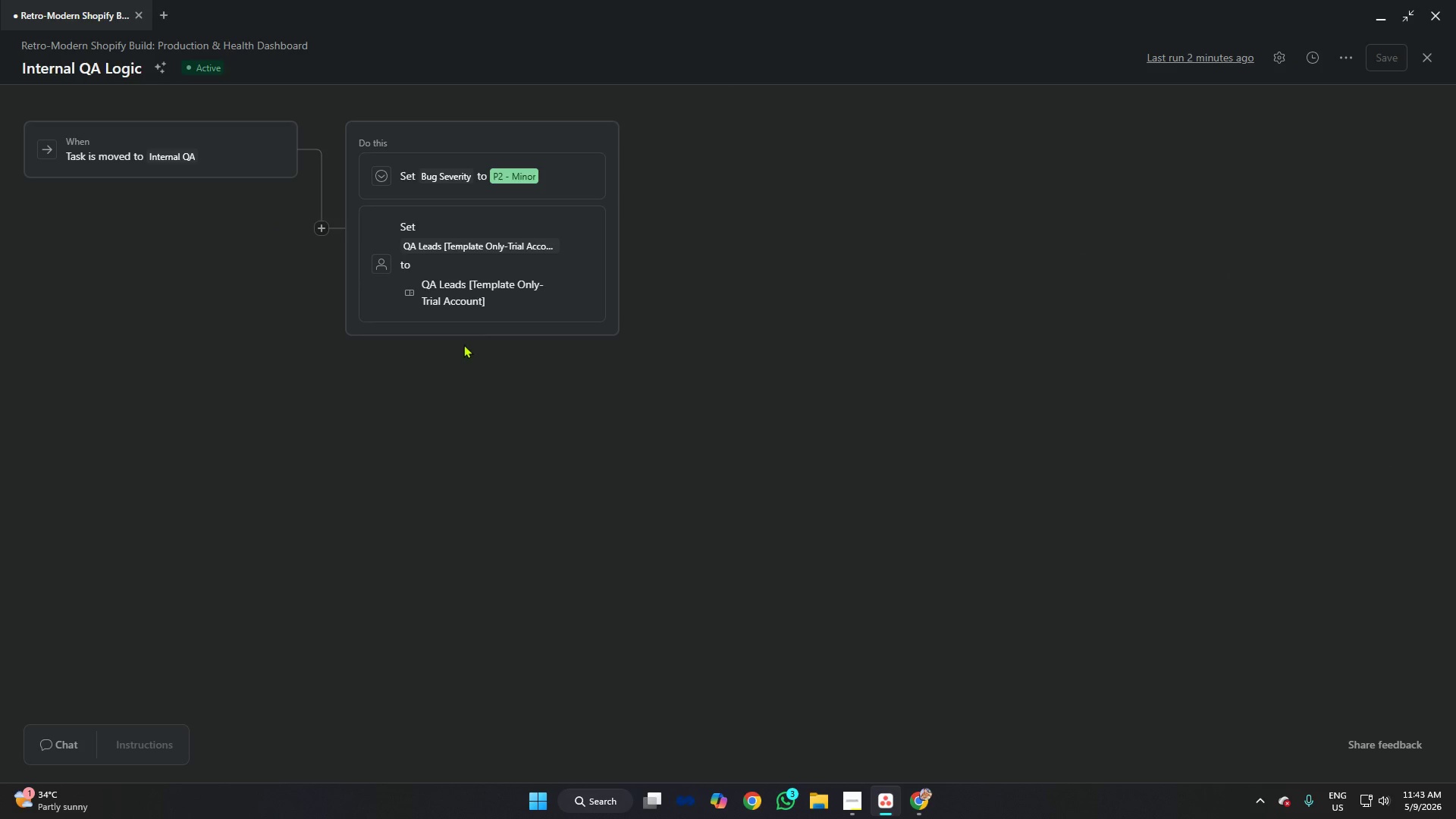 
wait(6.7)
 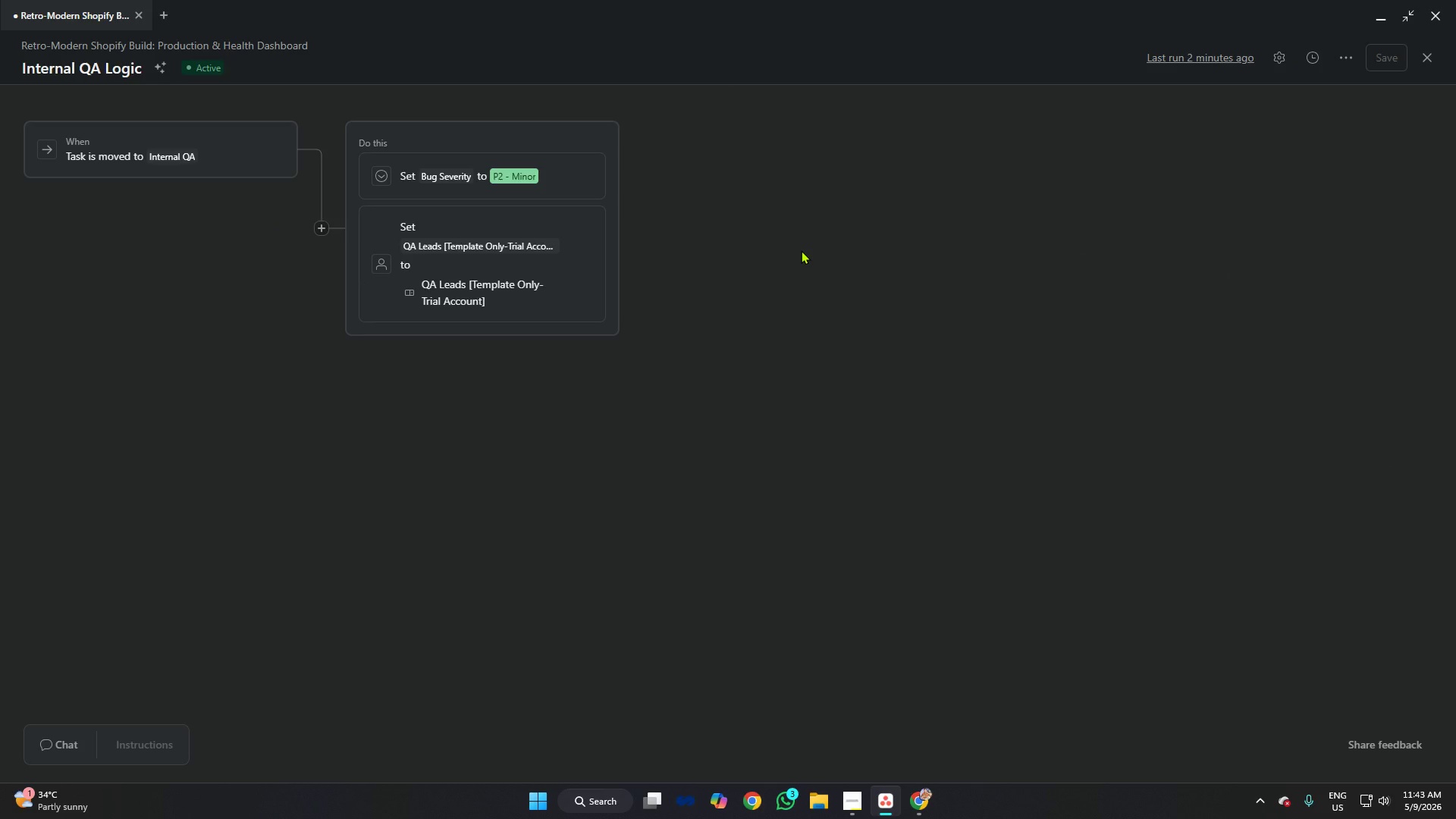 
left_click([1426, 58])
 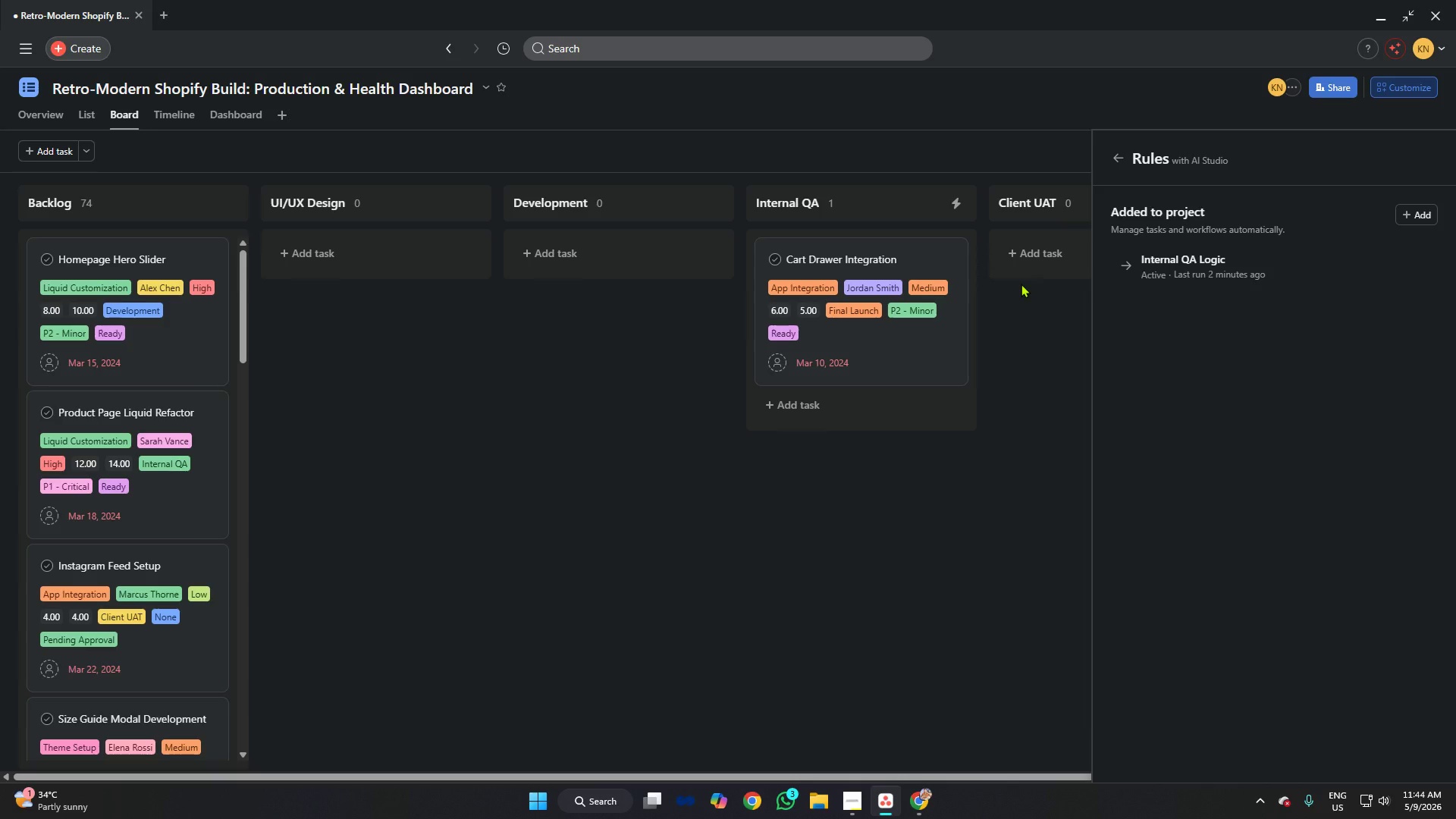 
wait(33.97)
 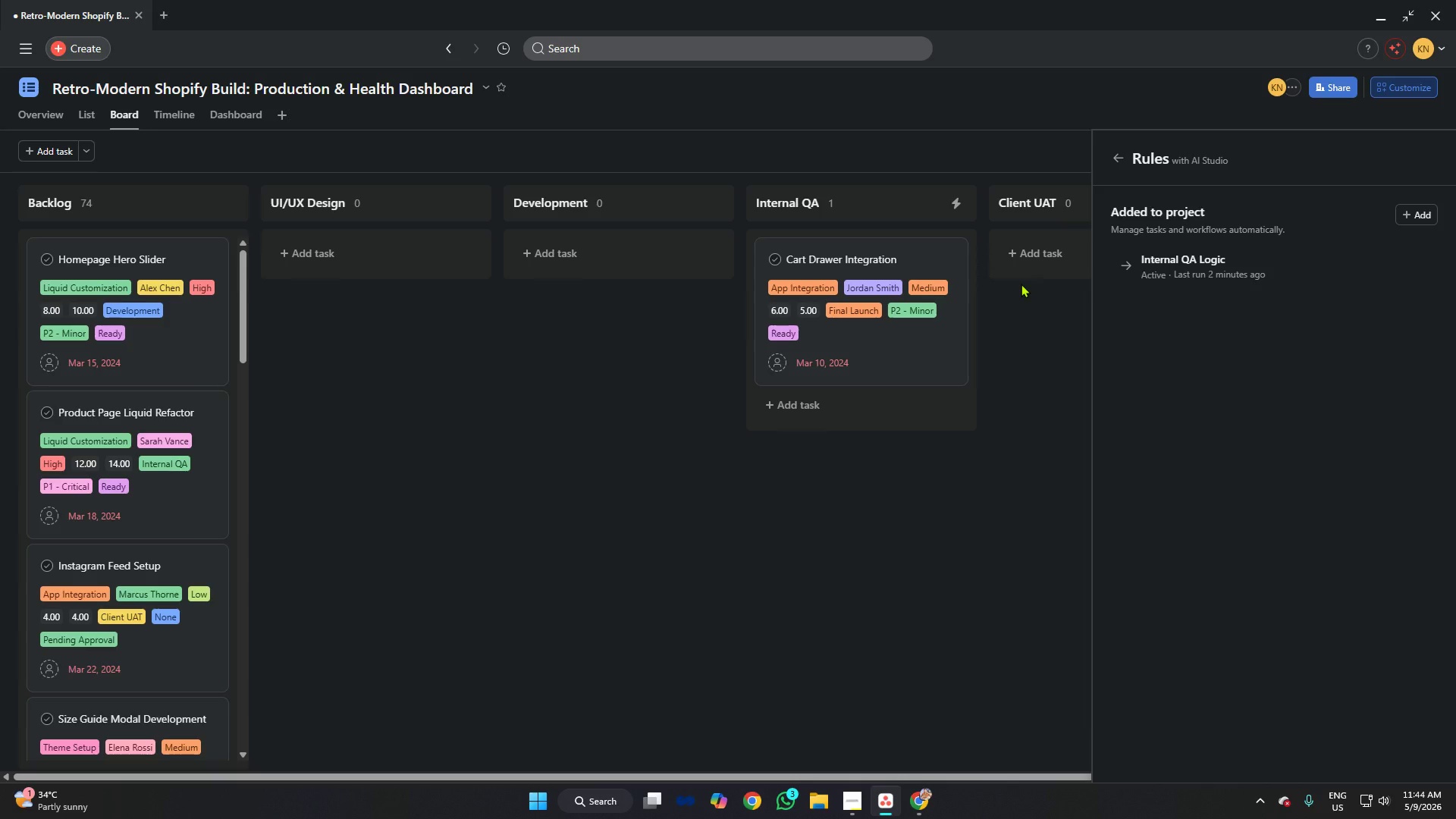 
left_click([1072, 320])
 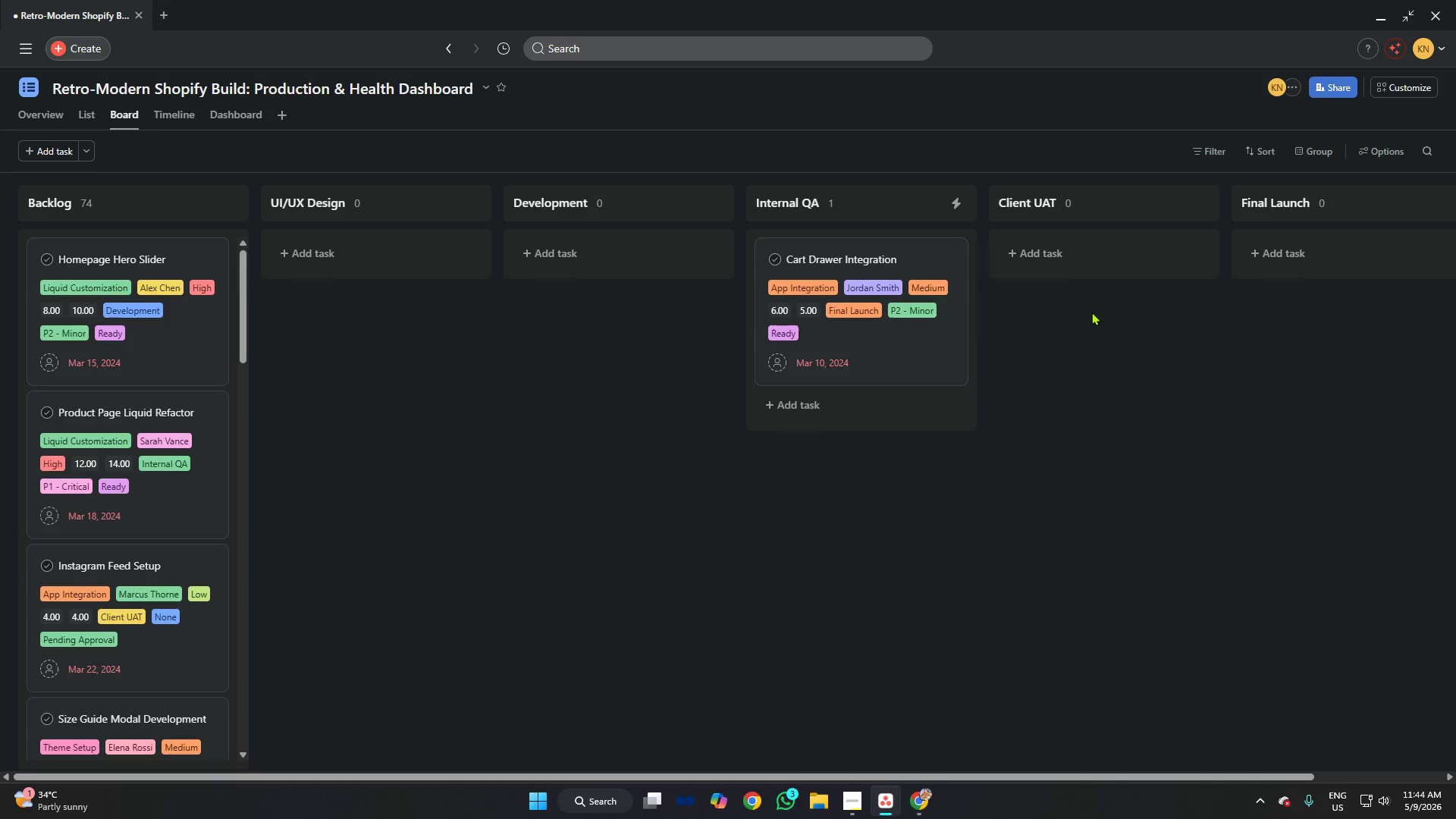 
wait(19.06)
 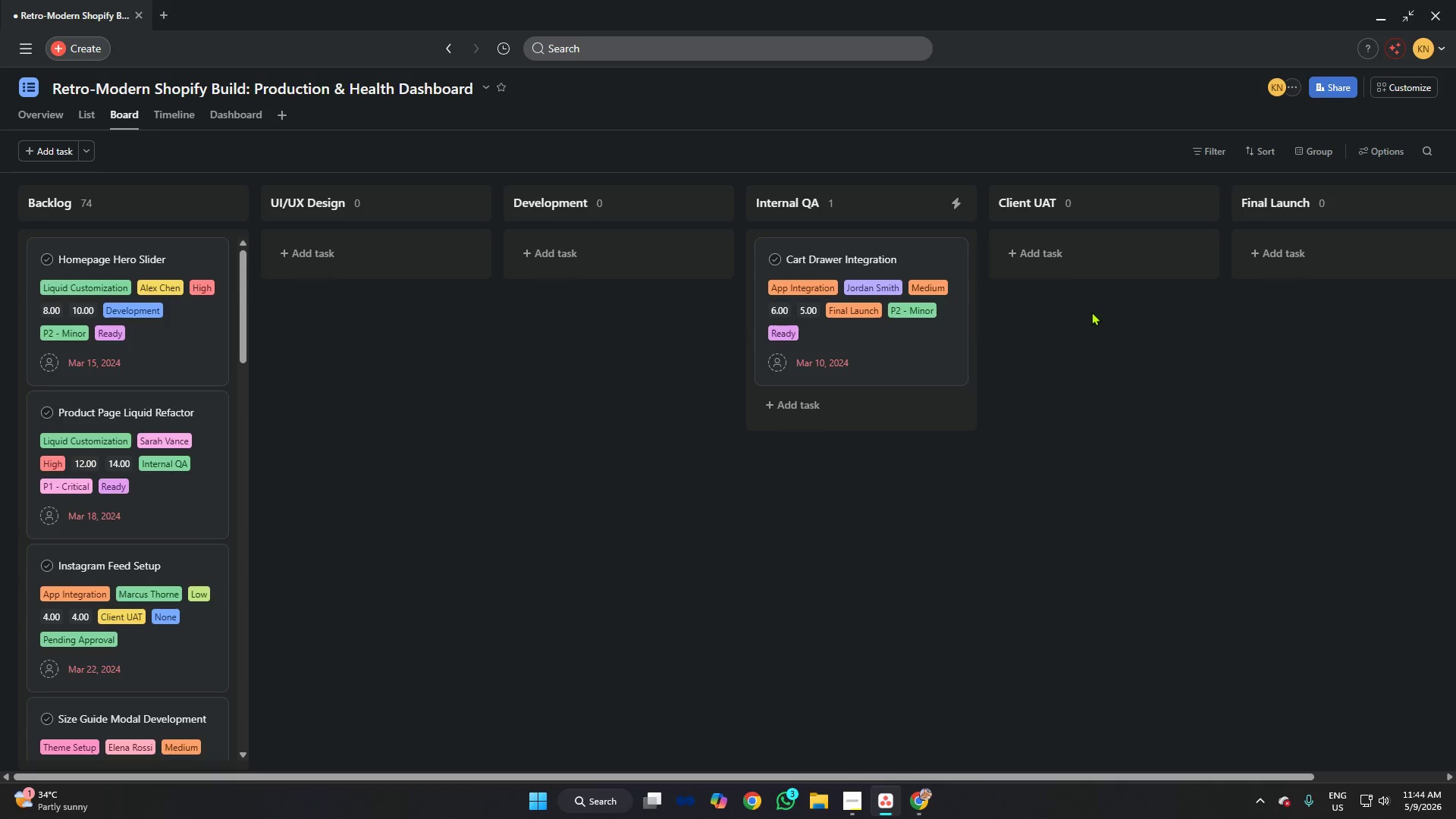 
left_click([1392, 80])
 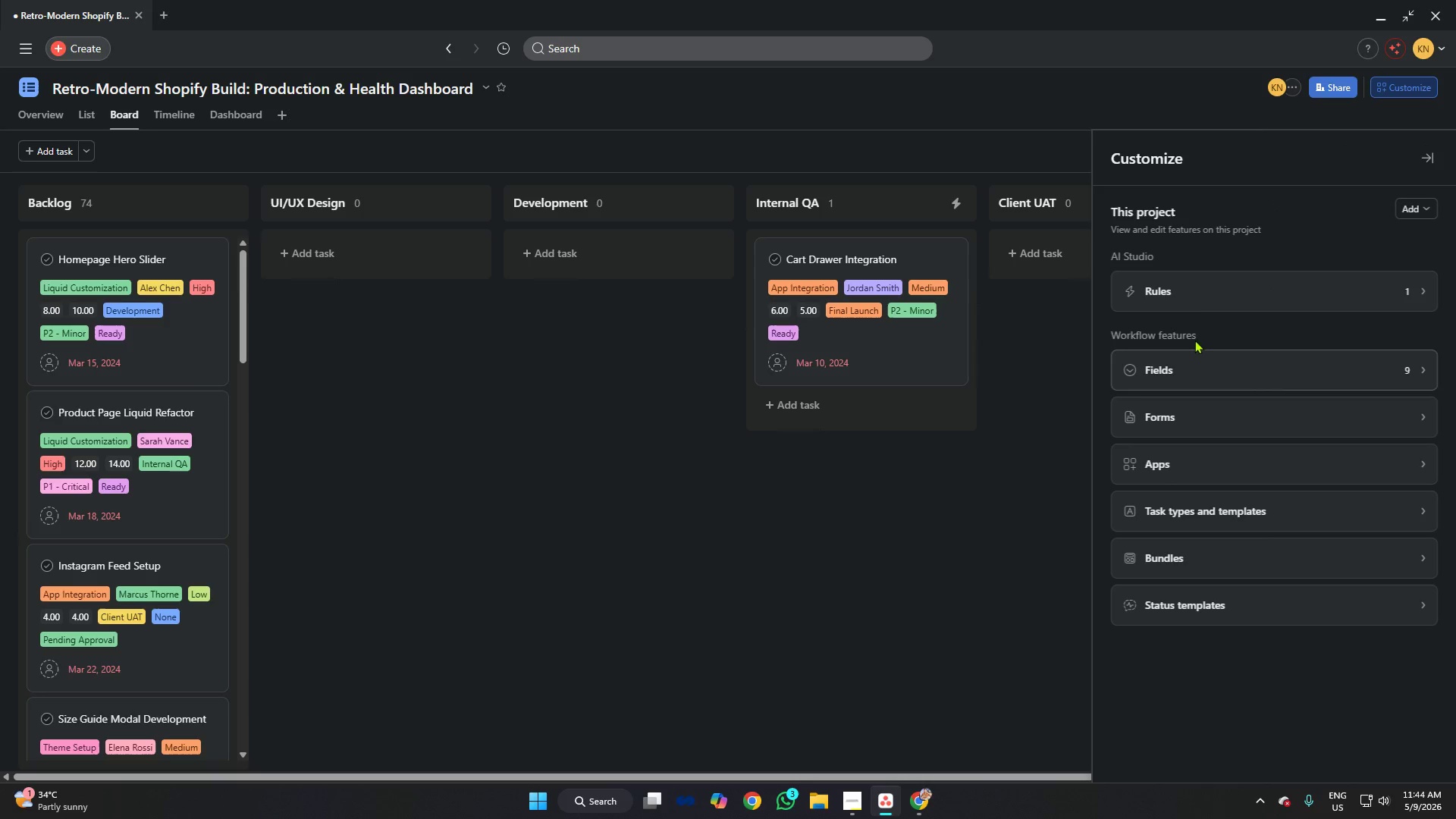 
left_click([1197, 286])
 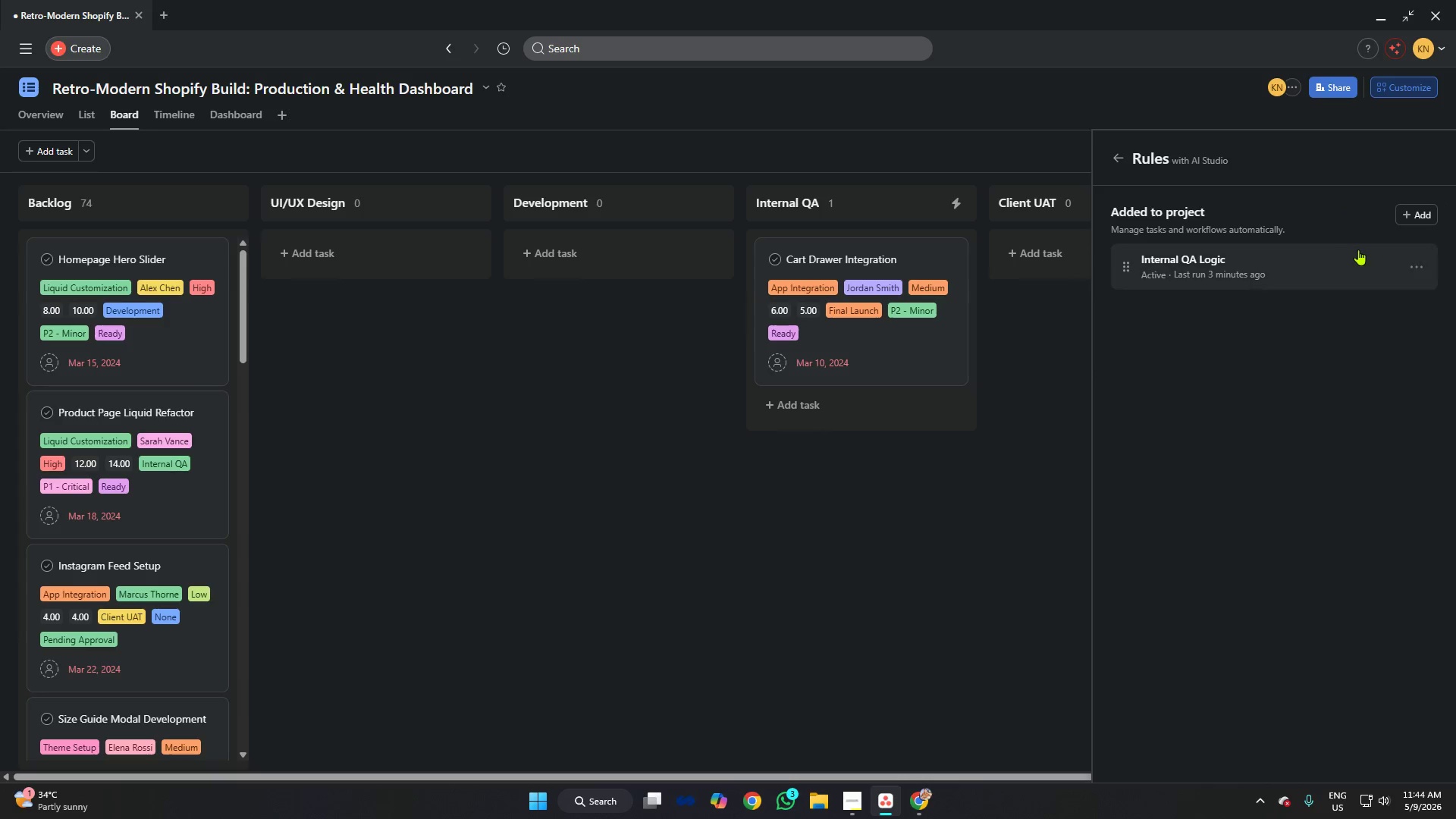 
left_click([1410, 215])
 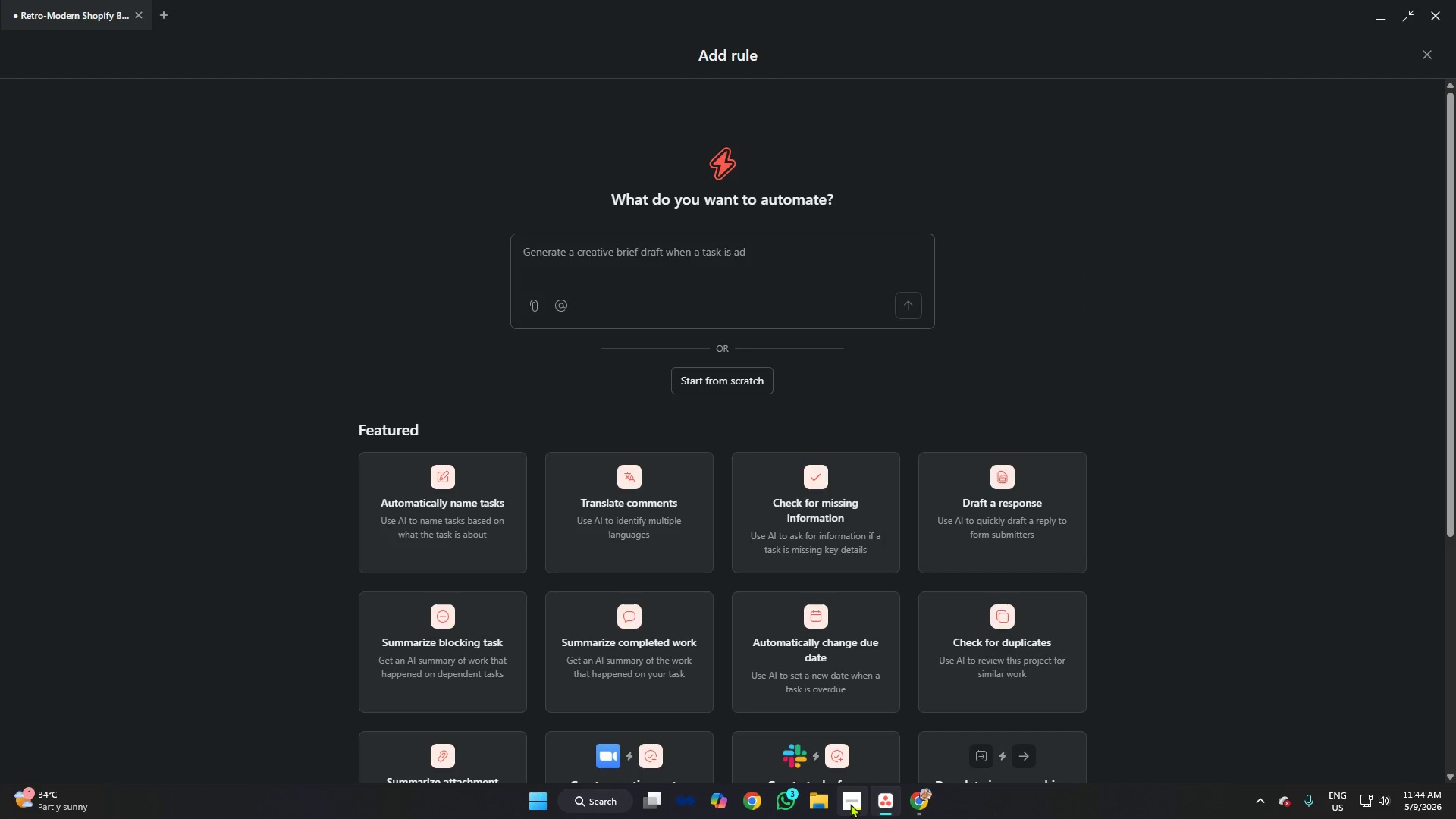 
left_click([853, 804])
 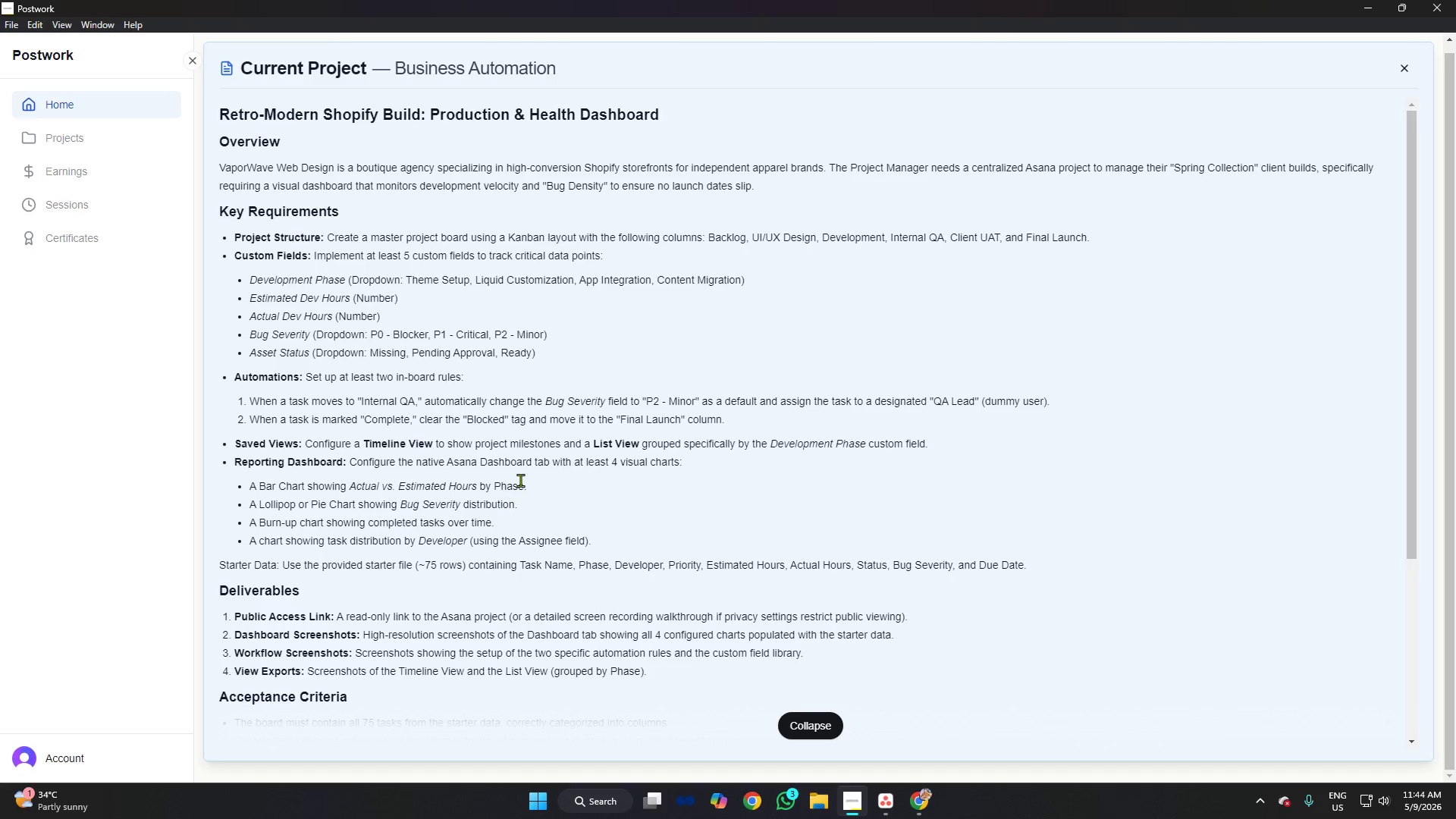 
wait(14.0)
 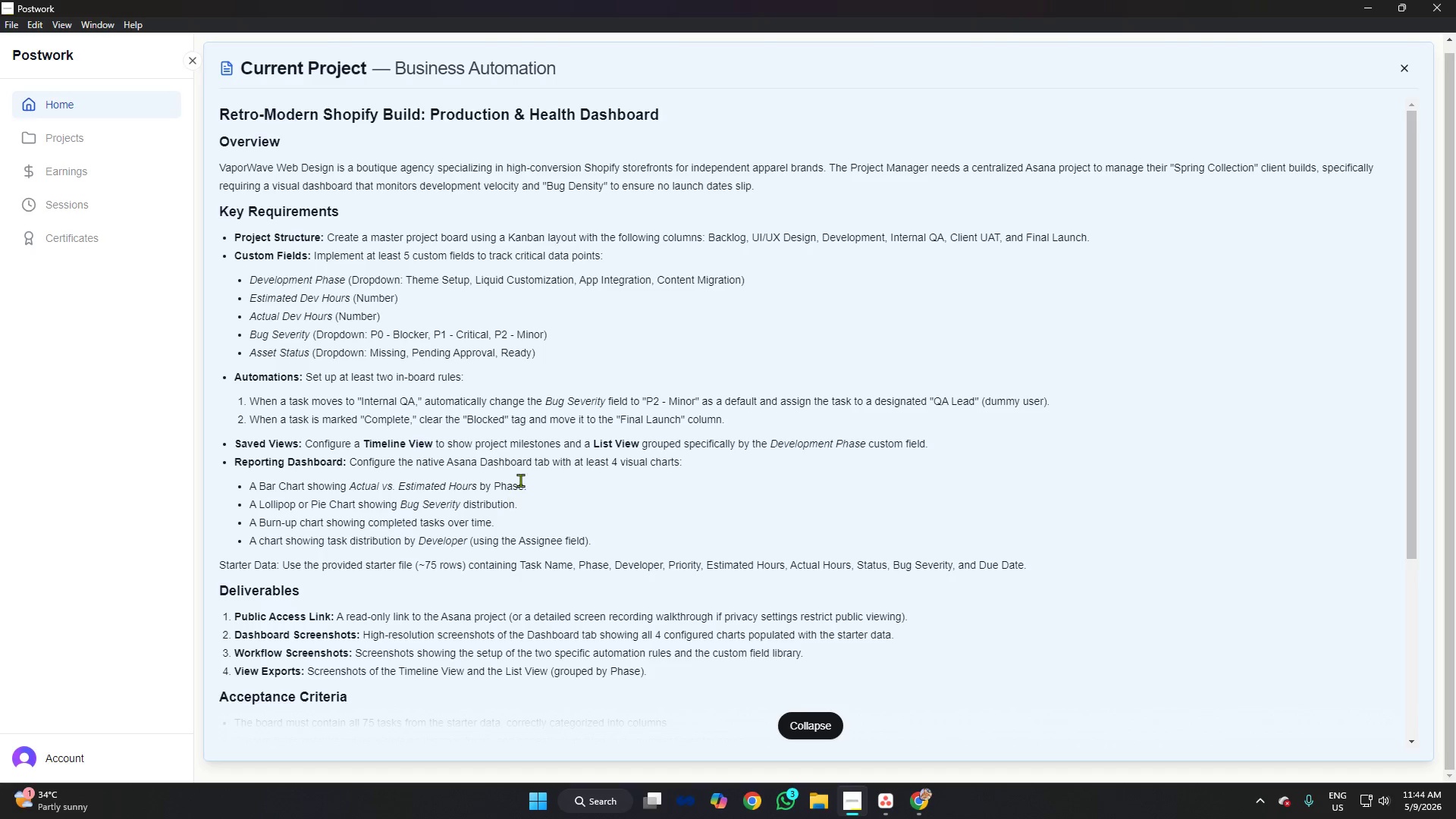 
left_click([720, 374])
 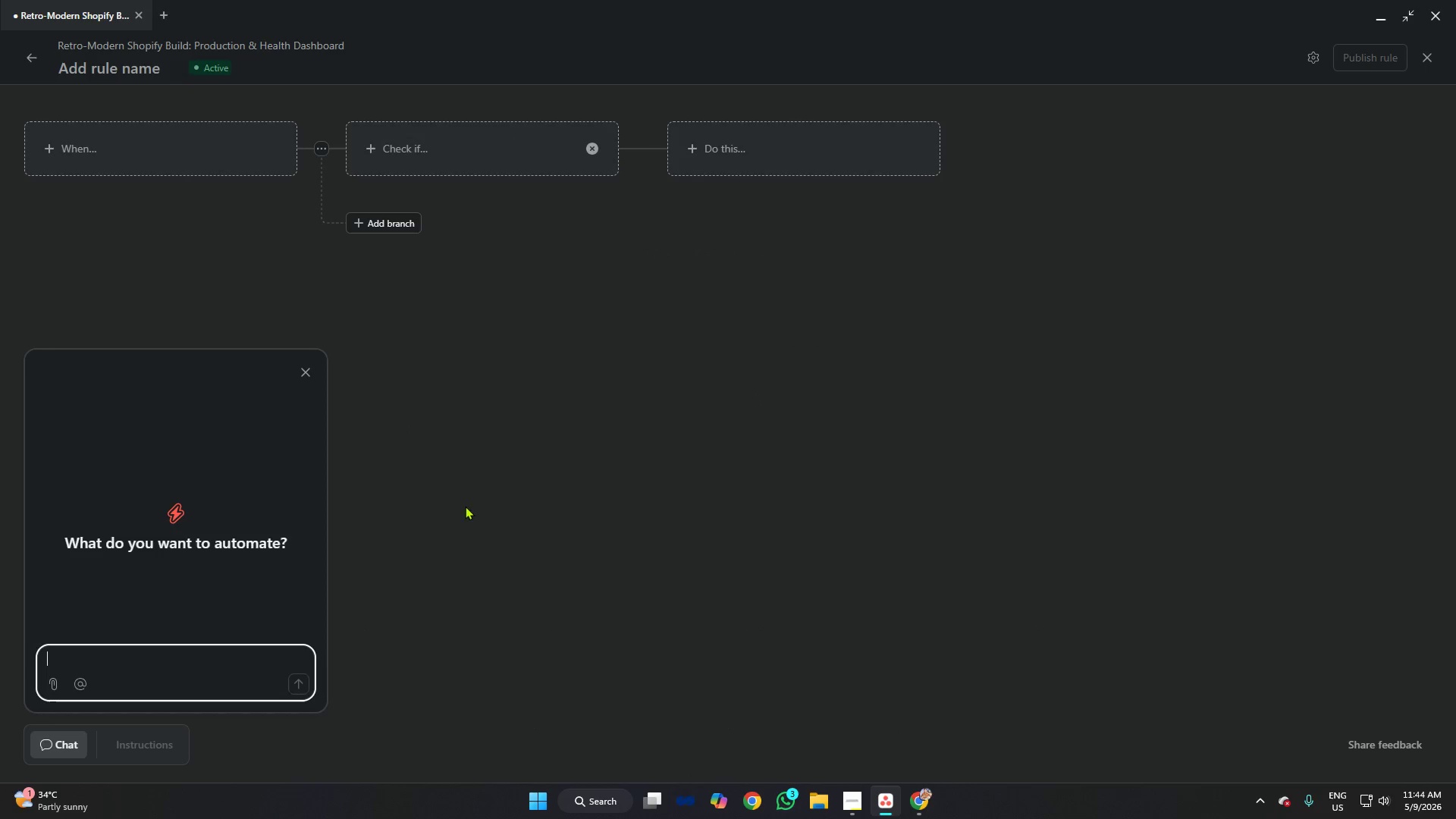 
left_click([128, 61])
 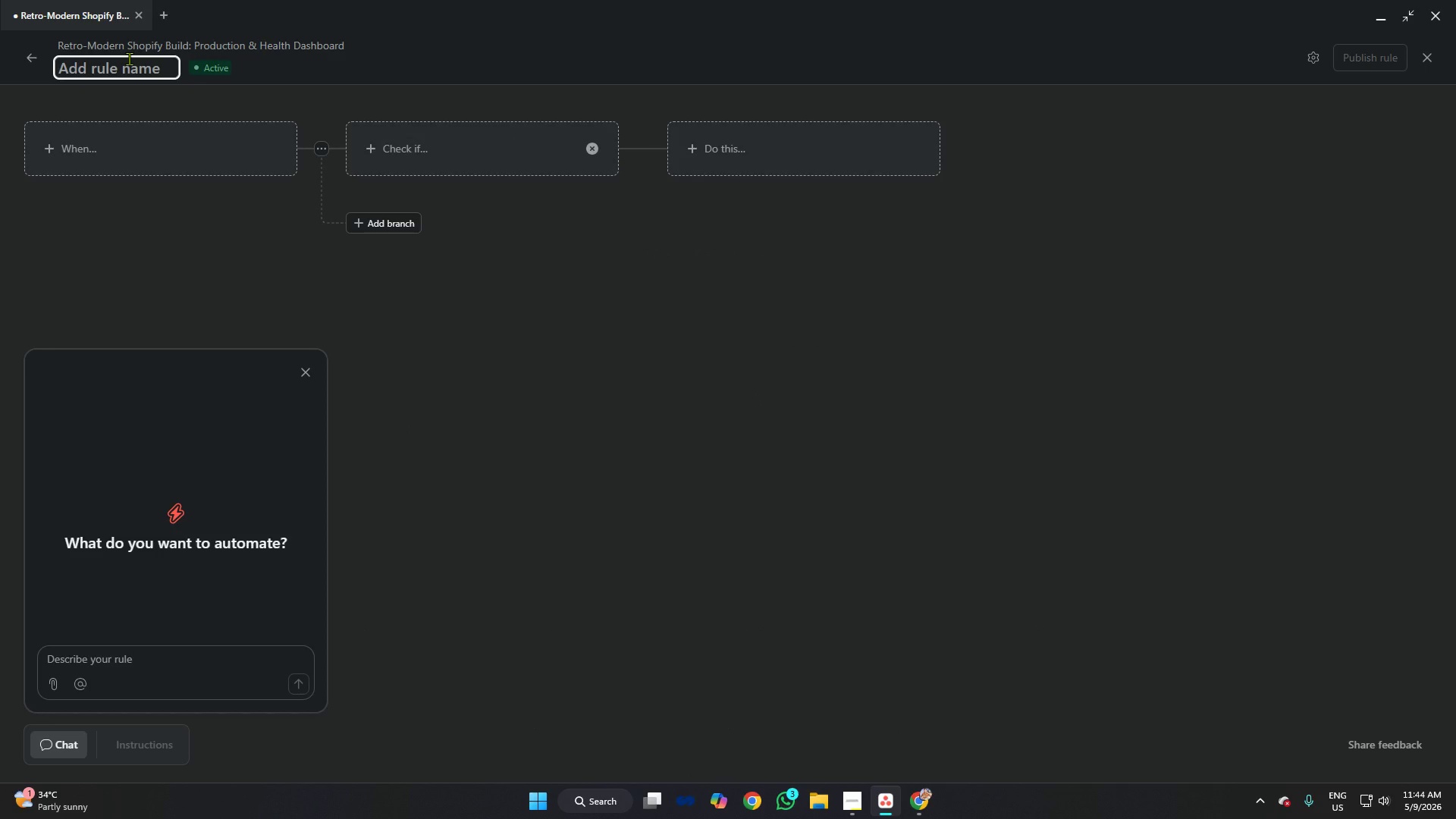 
type(Complete Logic)
key(Backspace)
key(Backspace)
key(Backspace)
key(Backspace)
key(Backspace)
key(Backspace)
key(Backspace)
type(ion Logic)
 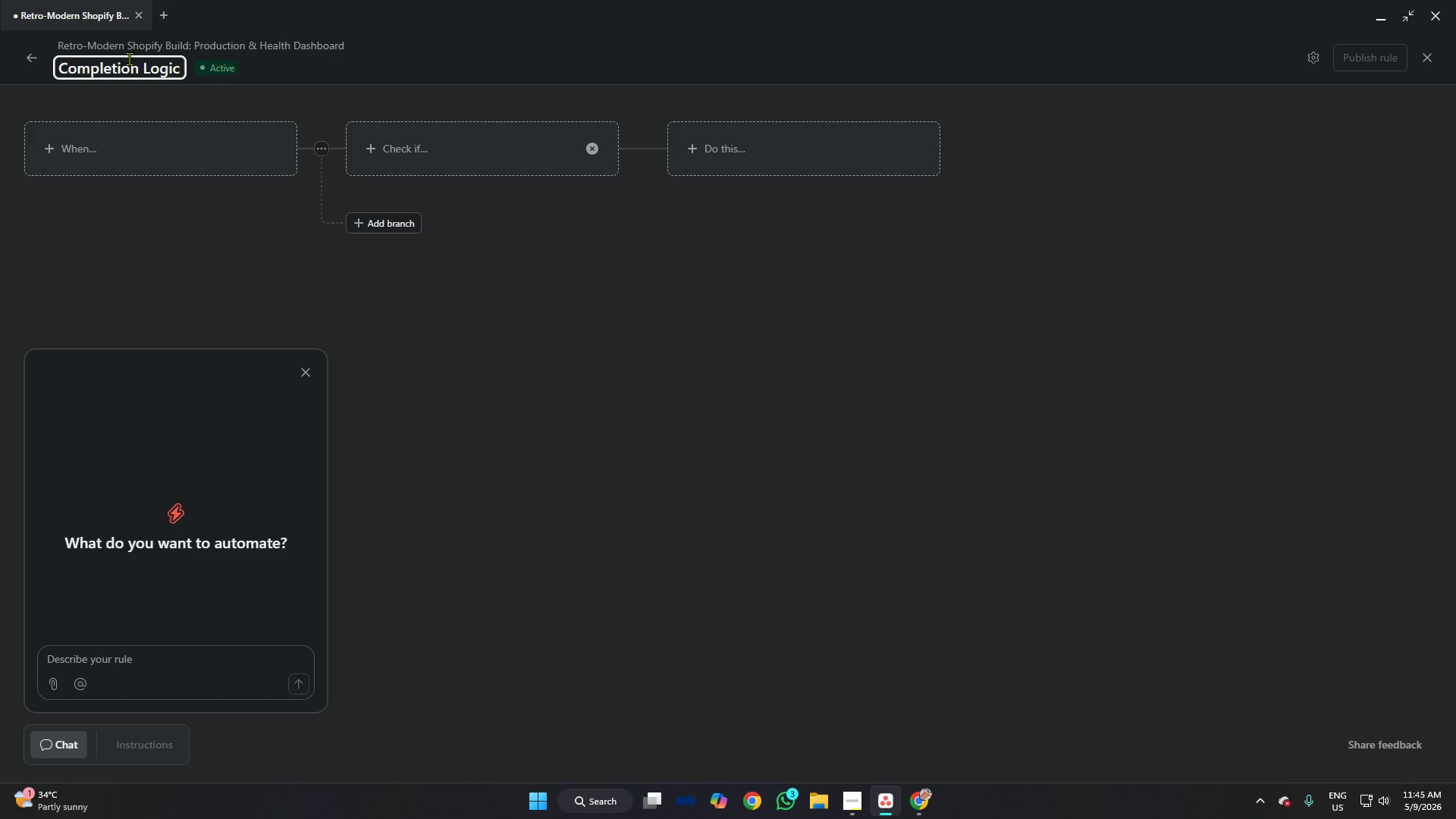 
left_click([155, 136])
 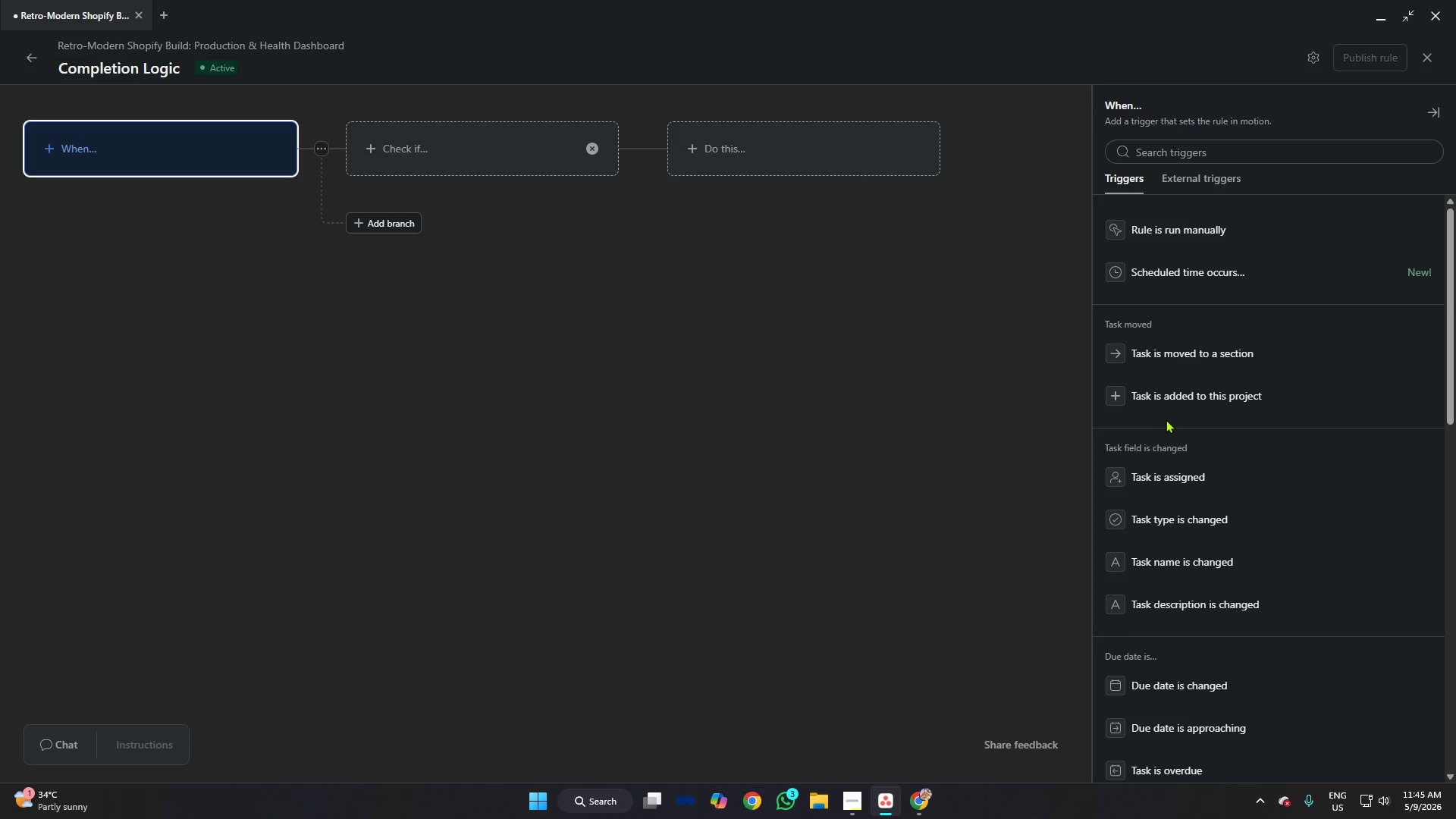 
scroll: coordinate [1173, 286], scroll_direction: none, amount: 0.0
 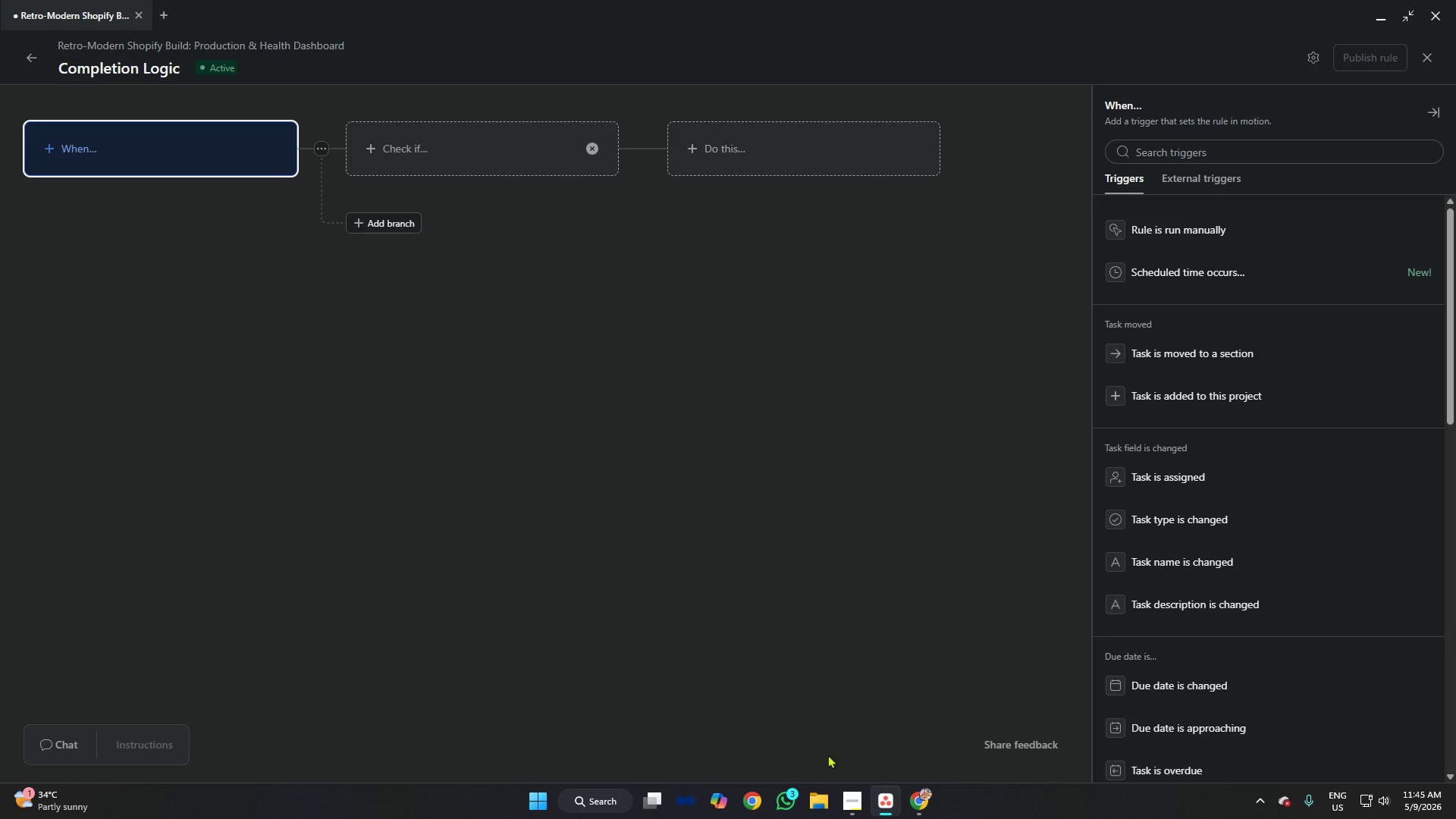 
left_click([854, 802])